 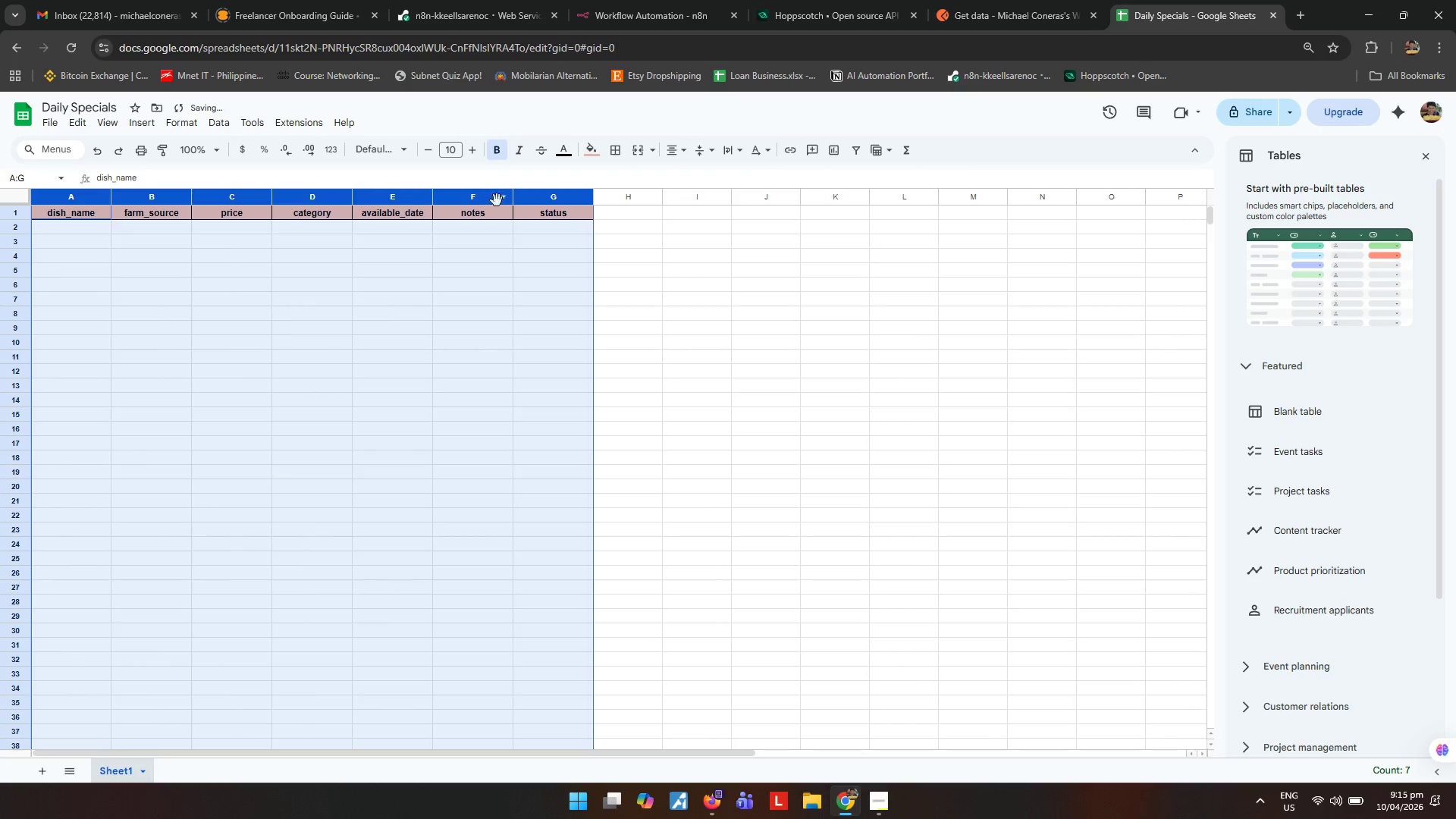 
left_click_drag(start_coordinate=[513, 197], to_coordinate=[535, 198])
 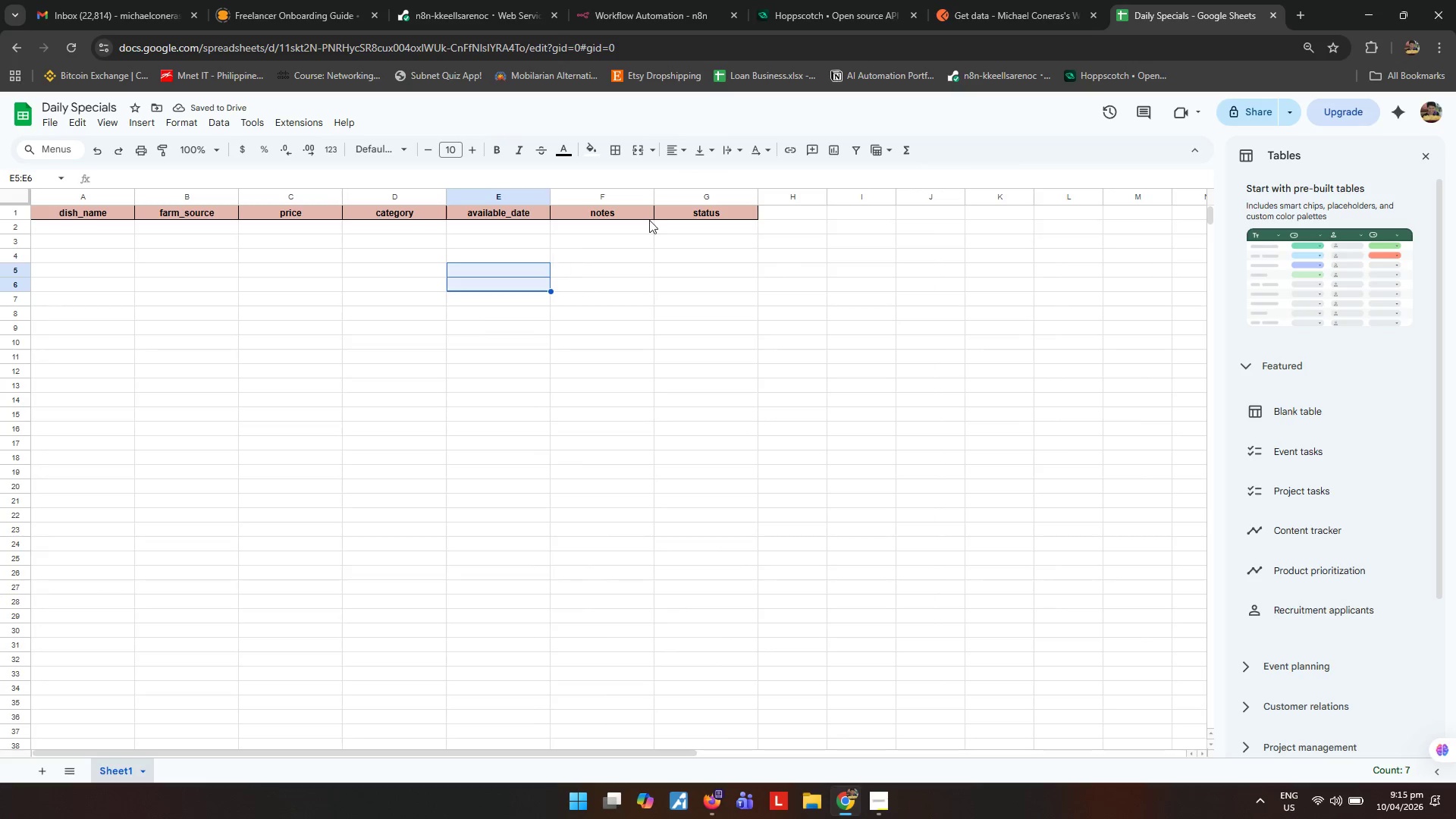 
left_click_drag(start_coordinate=[656, 193], to_coordinate=[712, 205])
 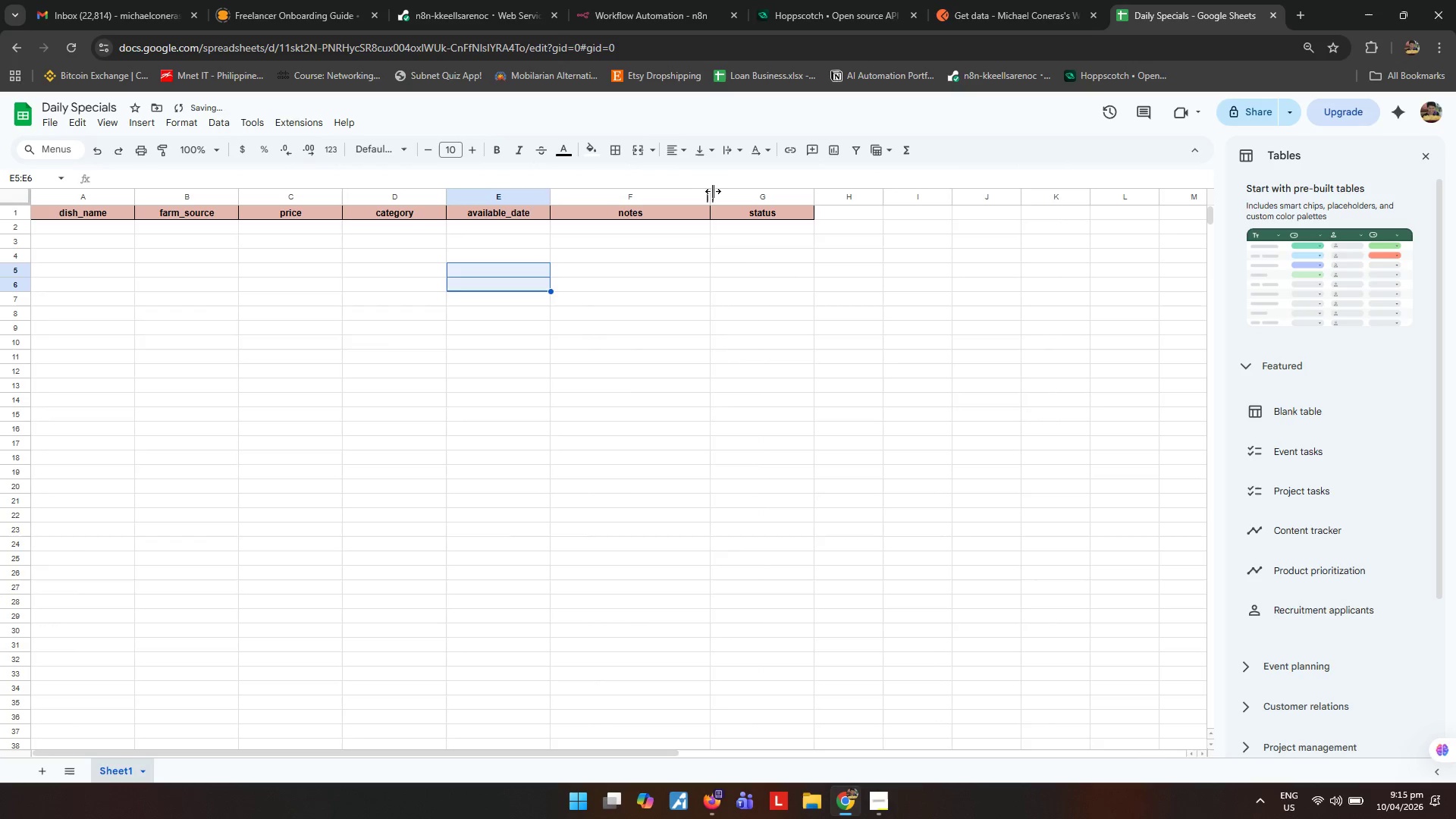 
left_click_drag(start_coordinate=[711, 191], to_coordinate=[761, 199])
 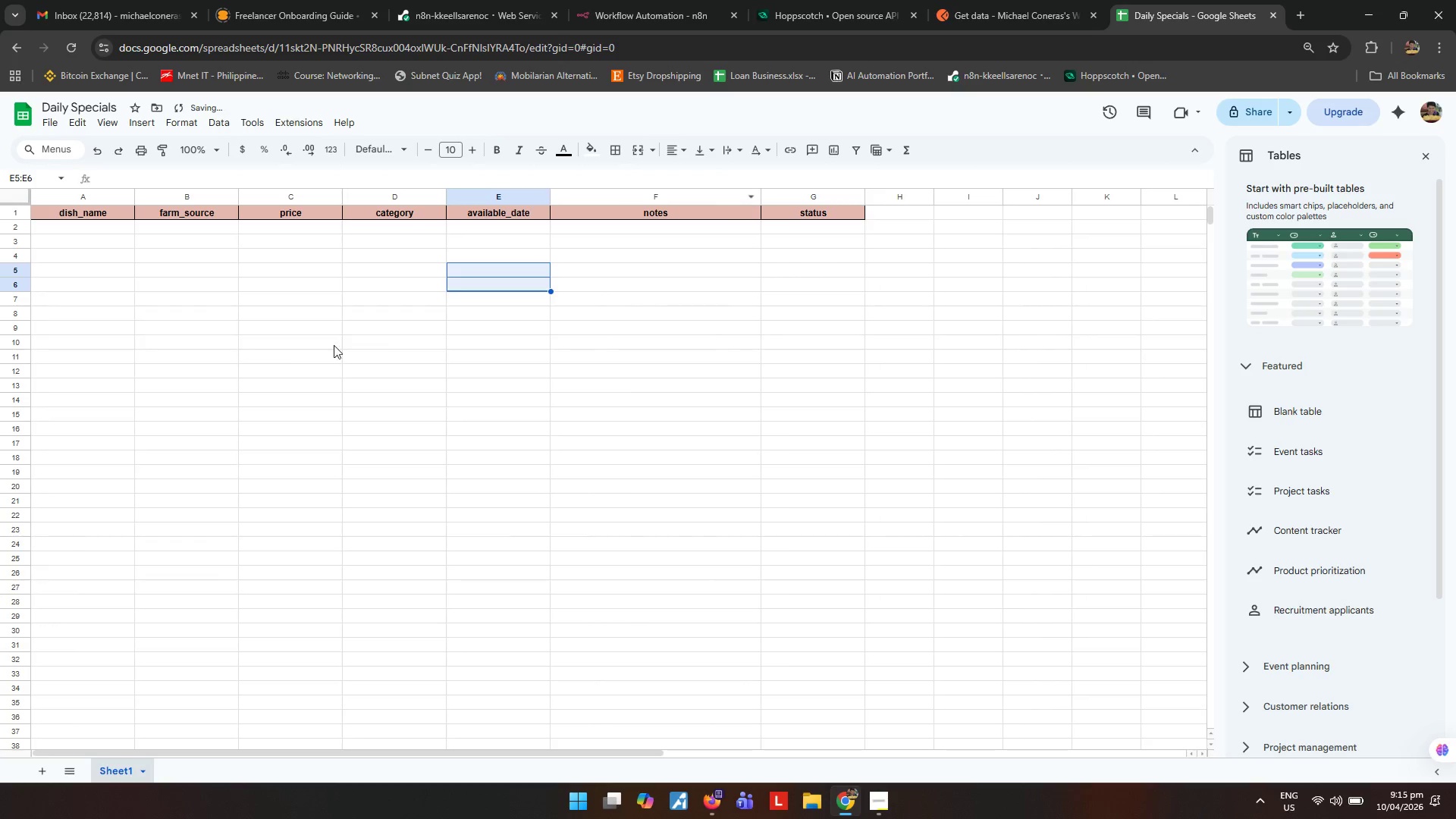 
left_click([281, 353])
 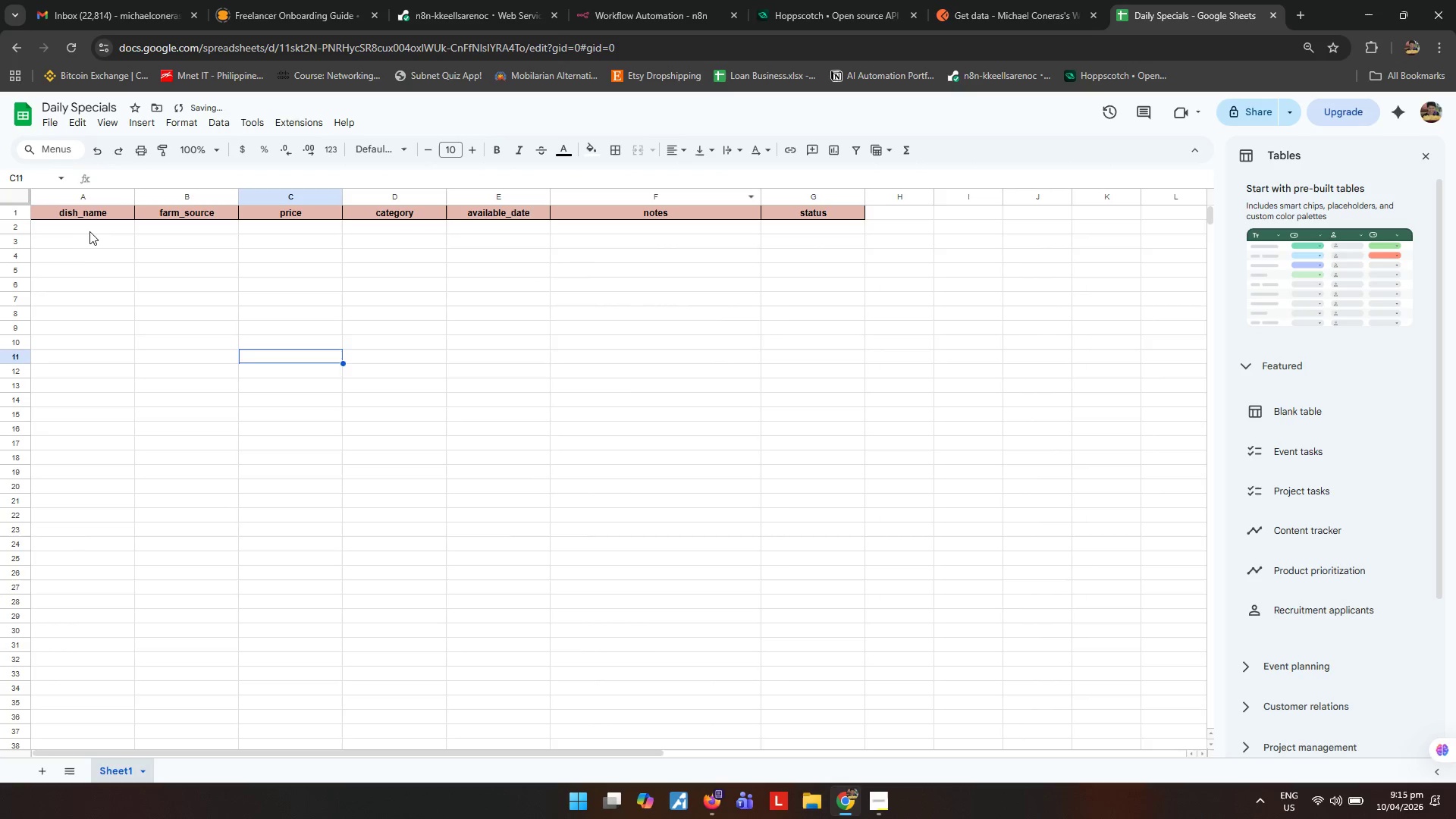 
left_click_drag(start_coordinate=[91, 230], to_coordinate=[839, 818])
 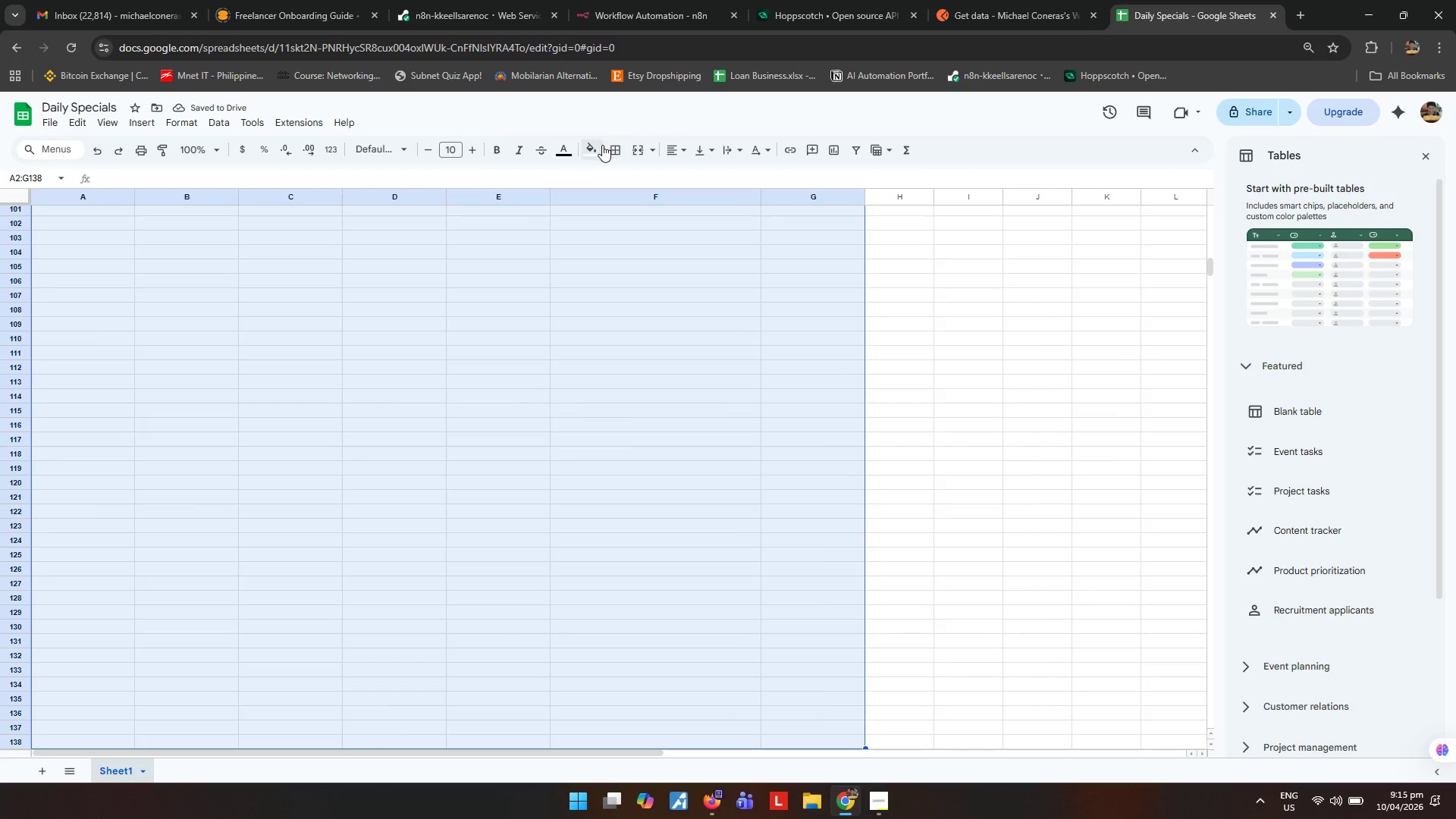 
left_click([613, 149])
 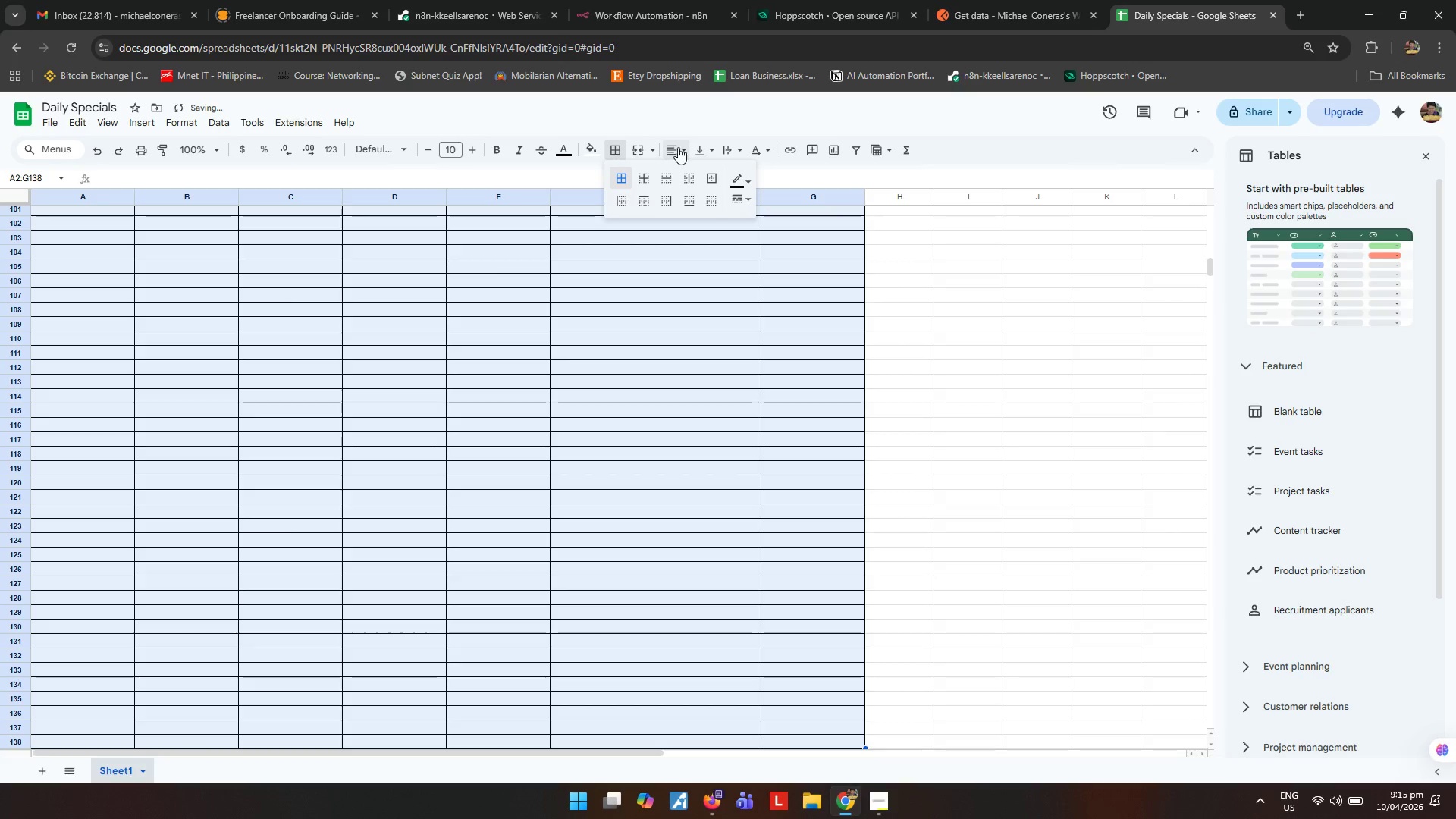 
left_click([681, 146])
 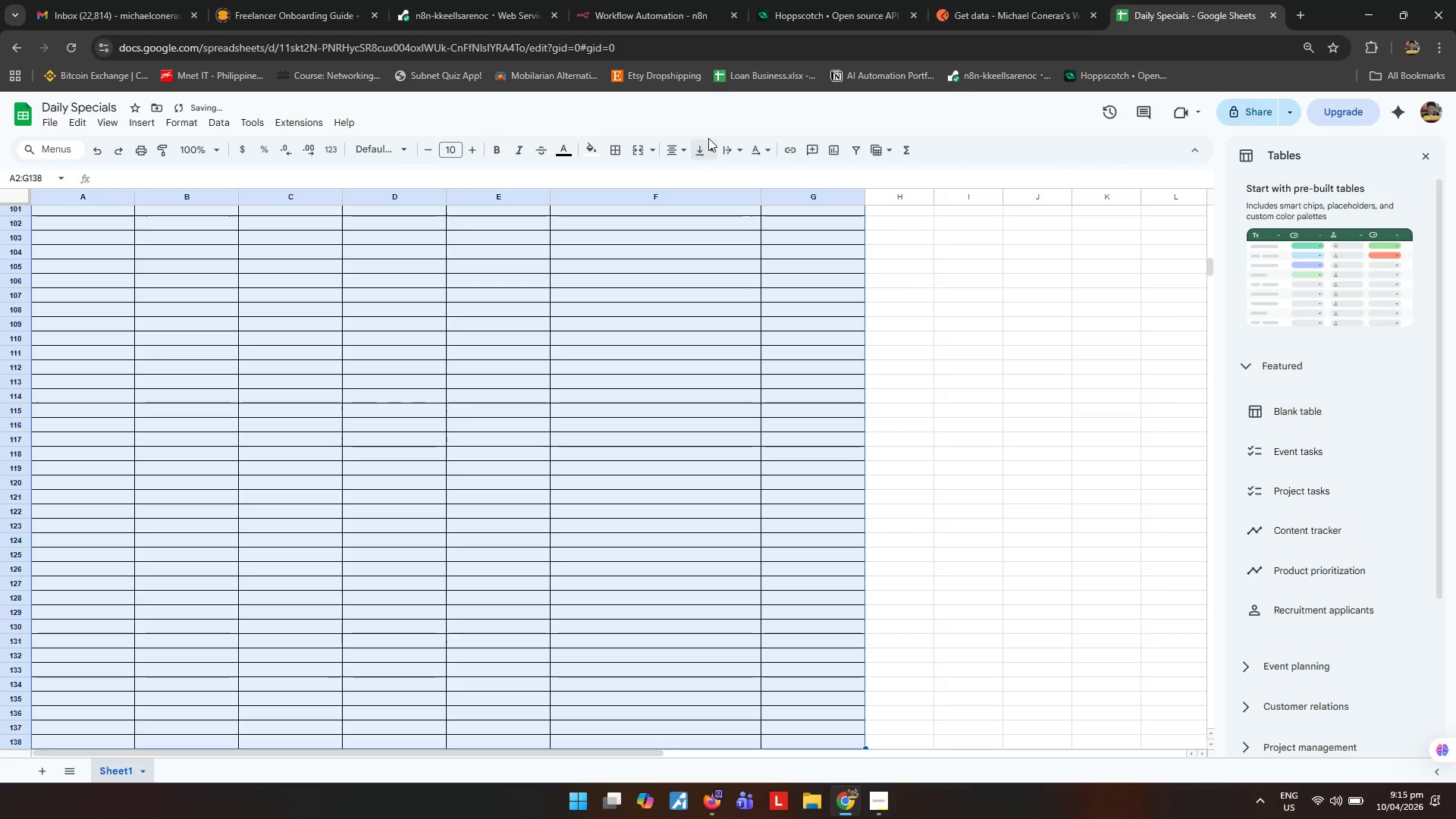 
left_click_drag(start_coordinate=[708, 138], to_coordinate=[710, 142])
 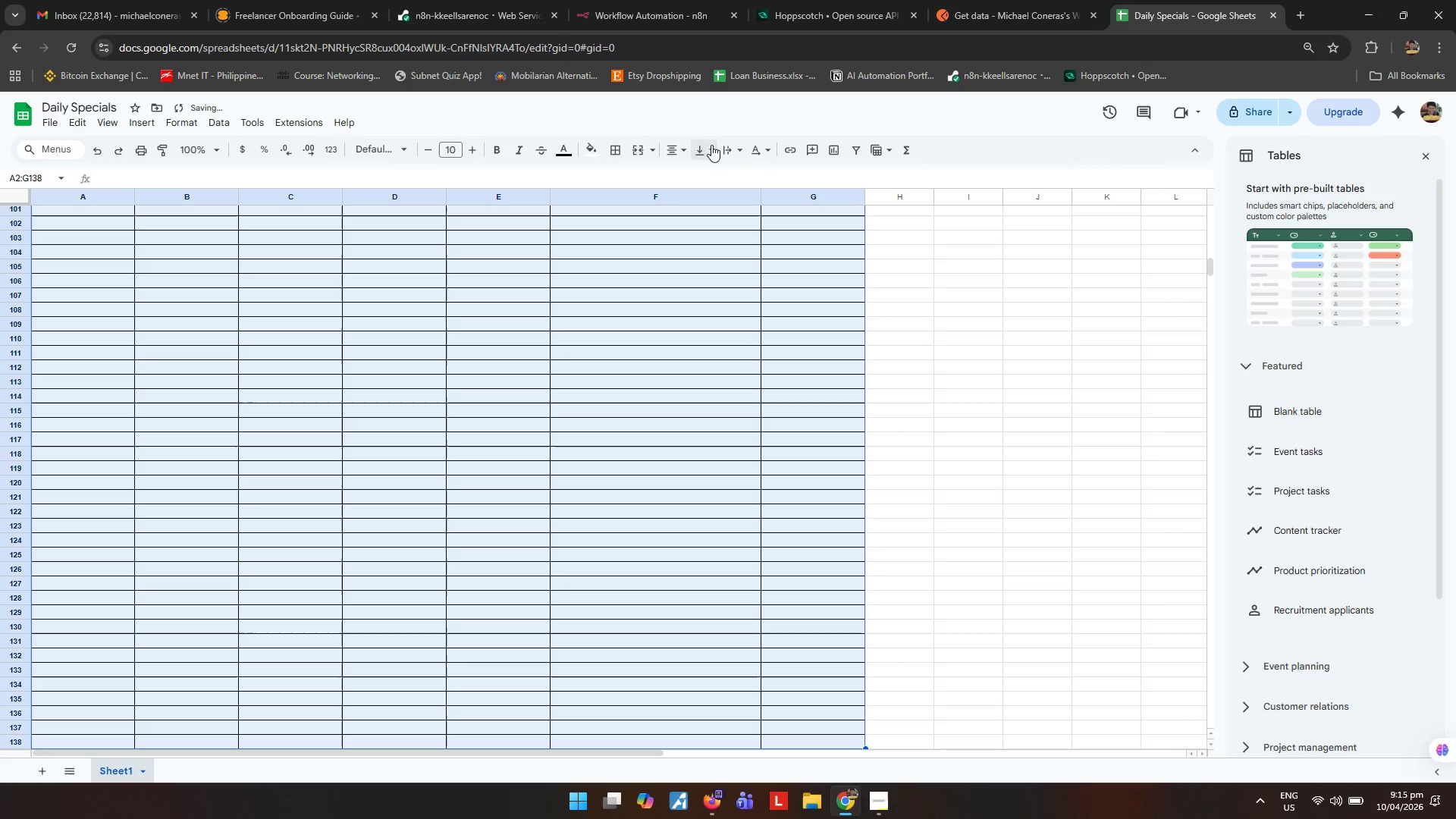 
triple_click([711, 145])
 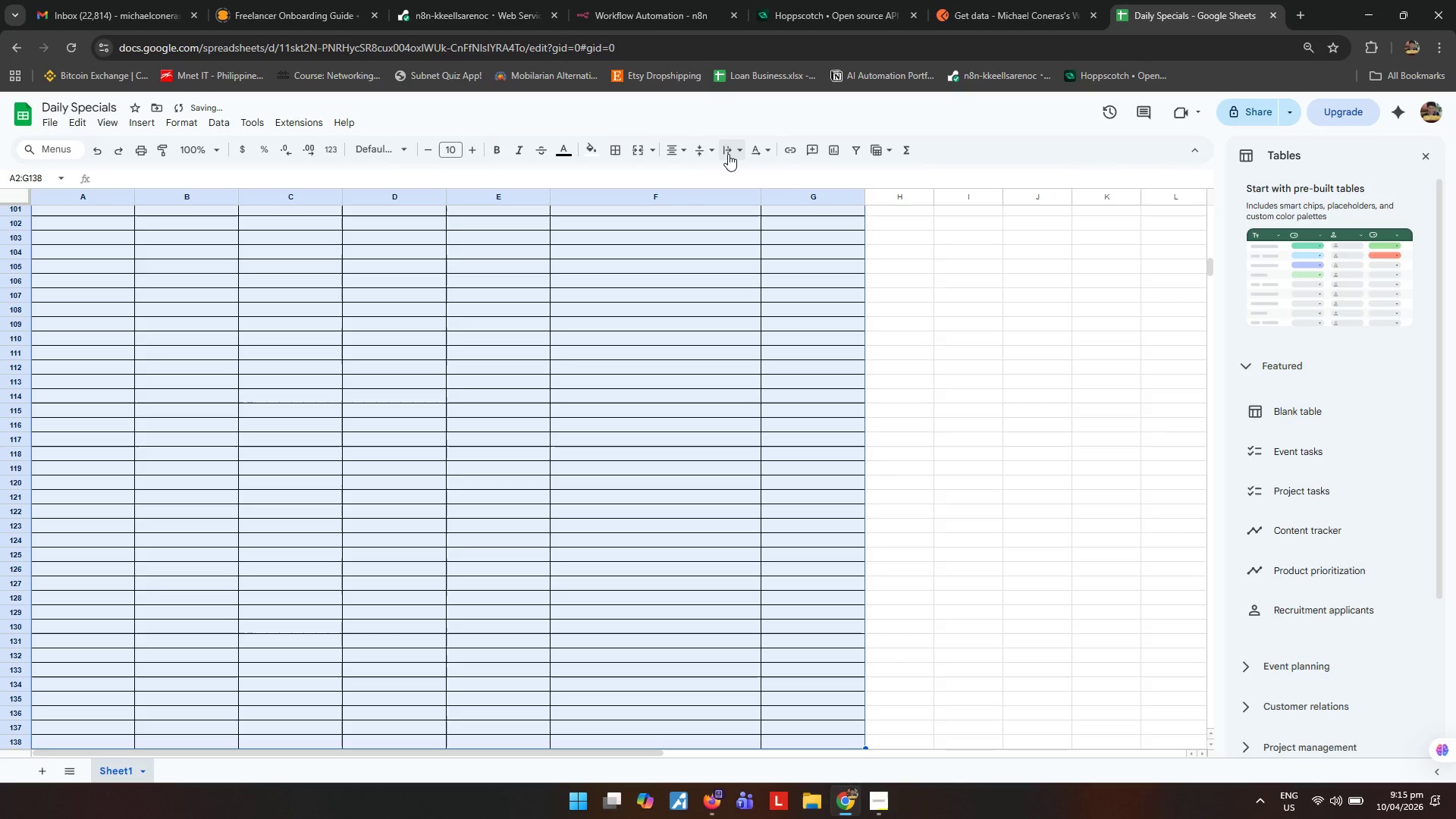 
triple_click([728, 152])
 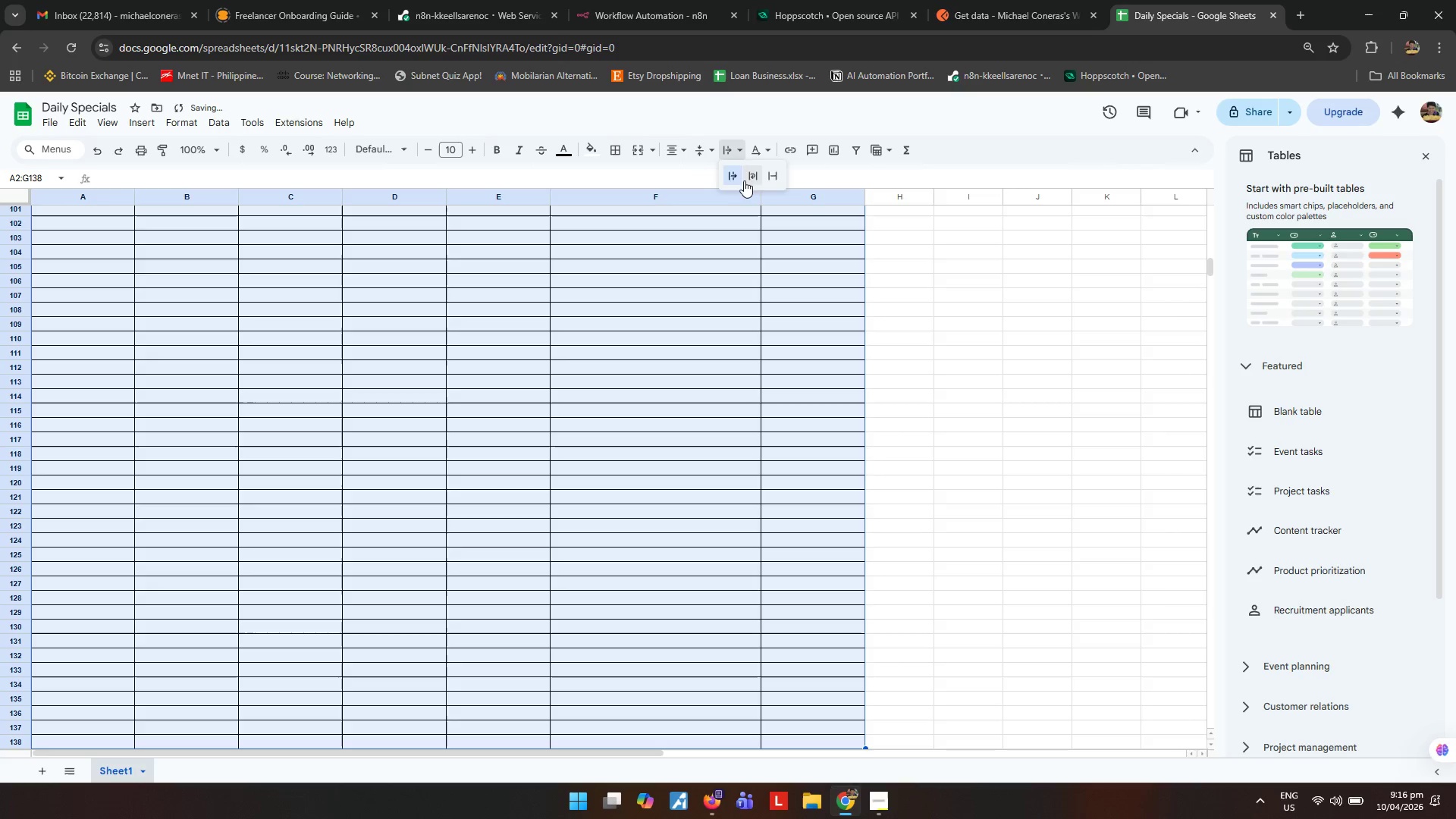 
left_click([748, 178])
 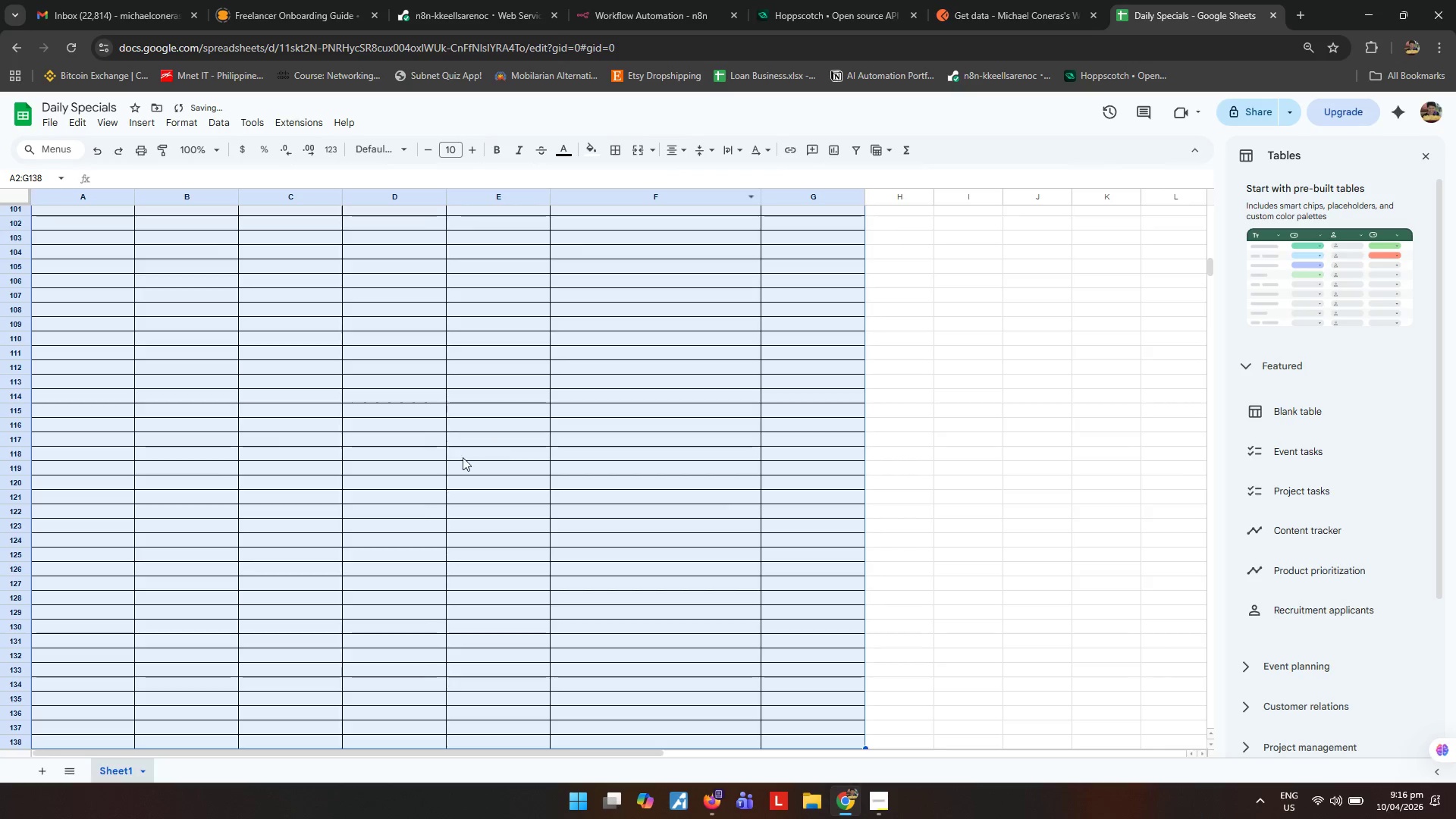 
scroll: coordinate [448, 462], scroll_direction: up, amount: 33.0
 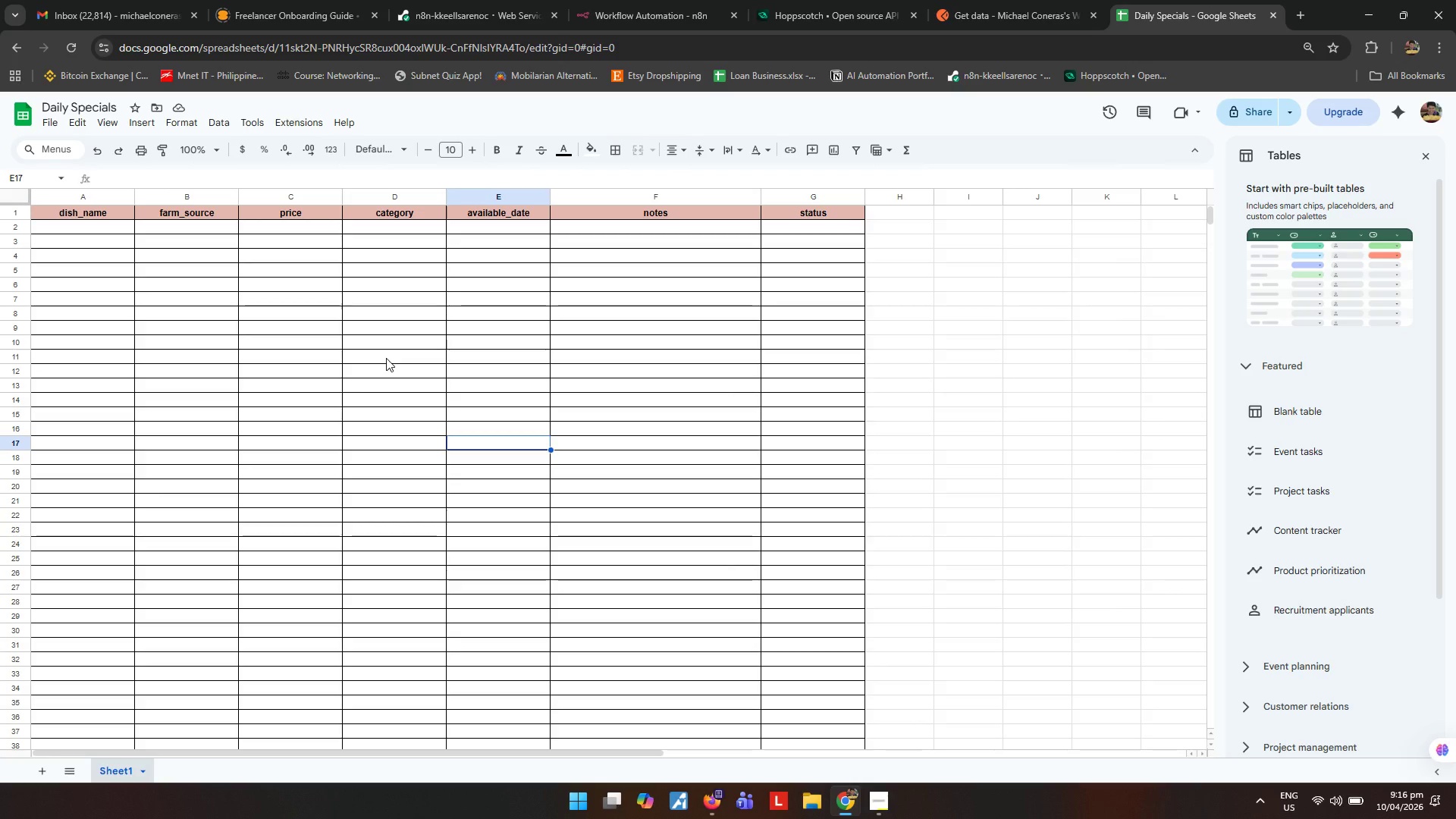 
wait(5.41)
 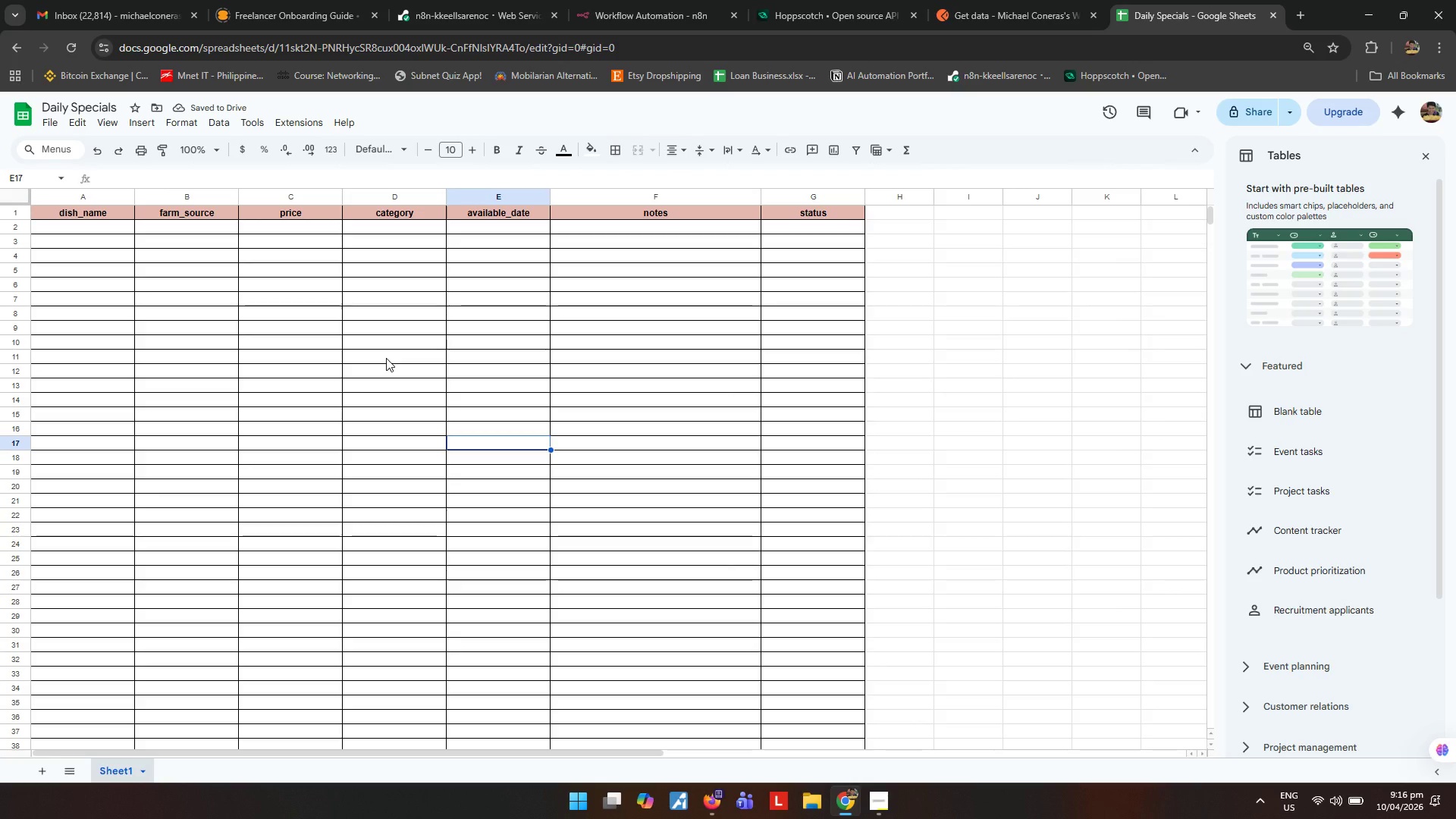 
left_click([600, 5])
 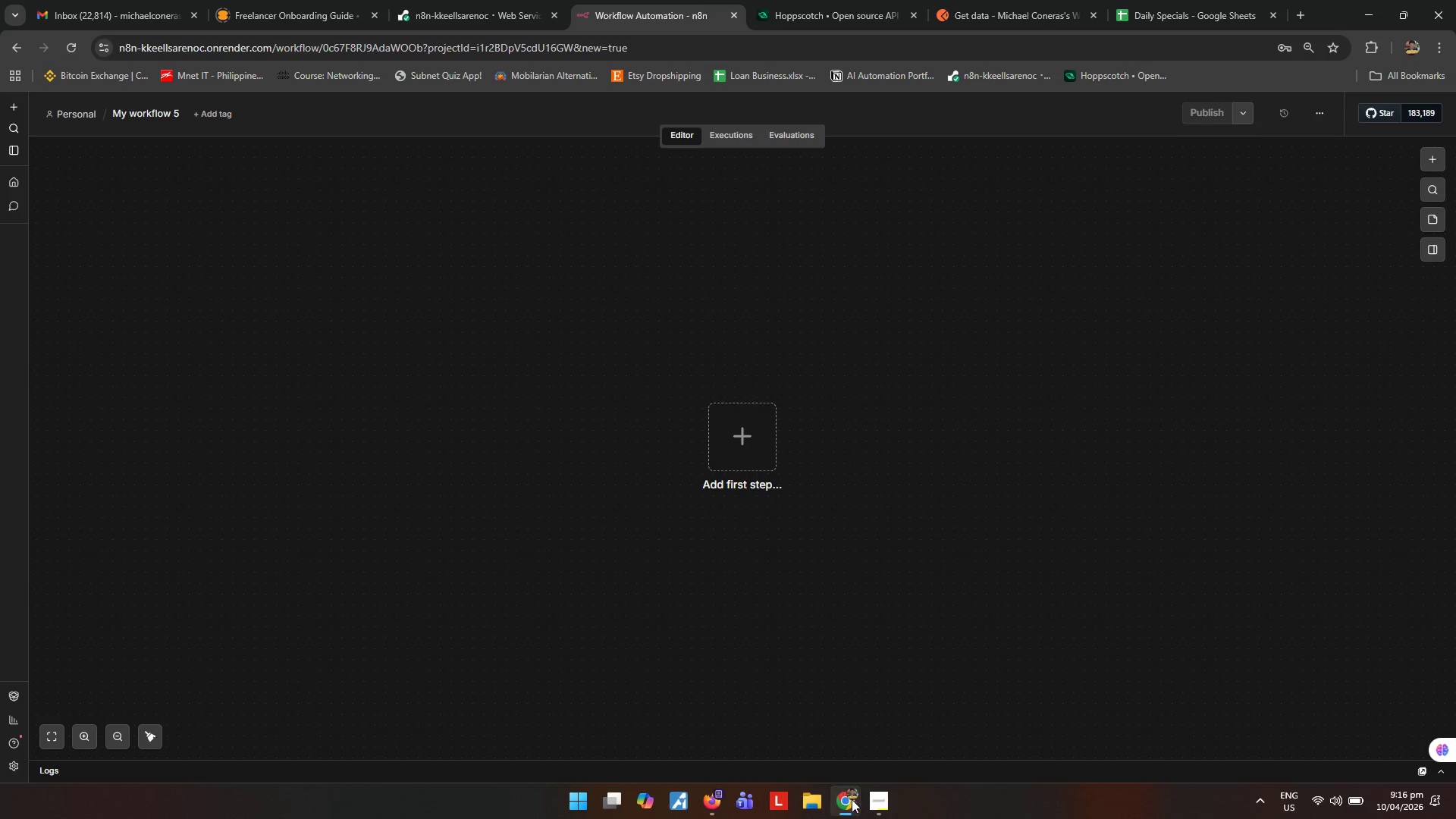 
left_click([880, 811])